 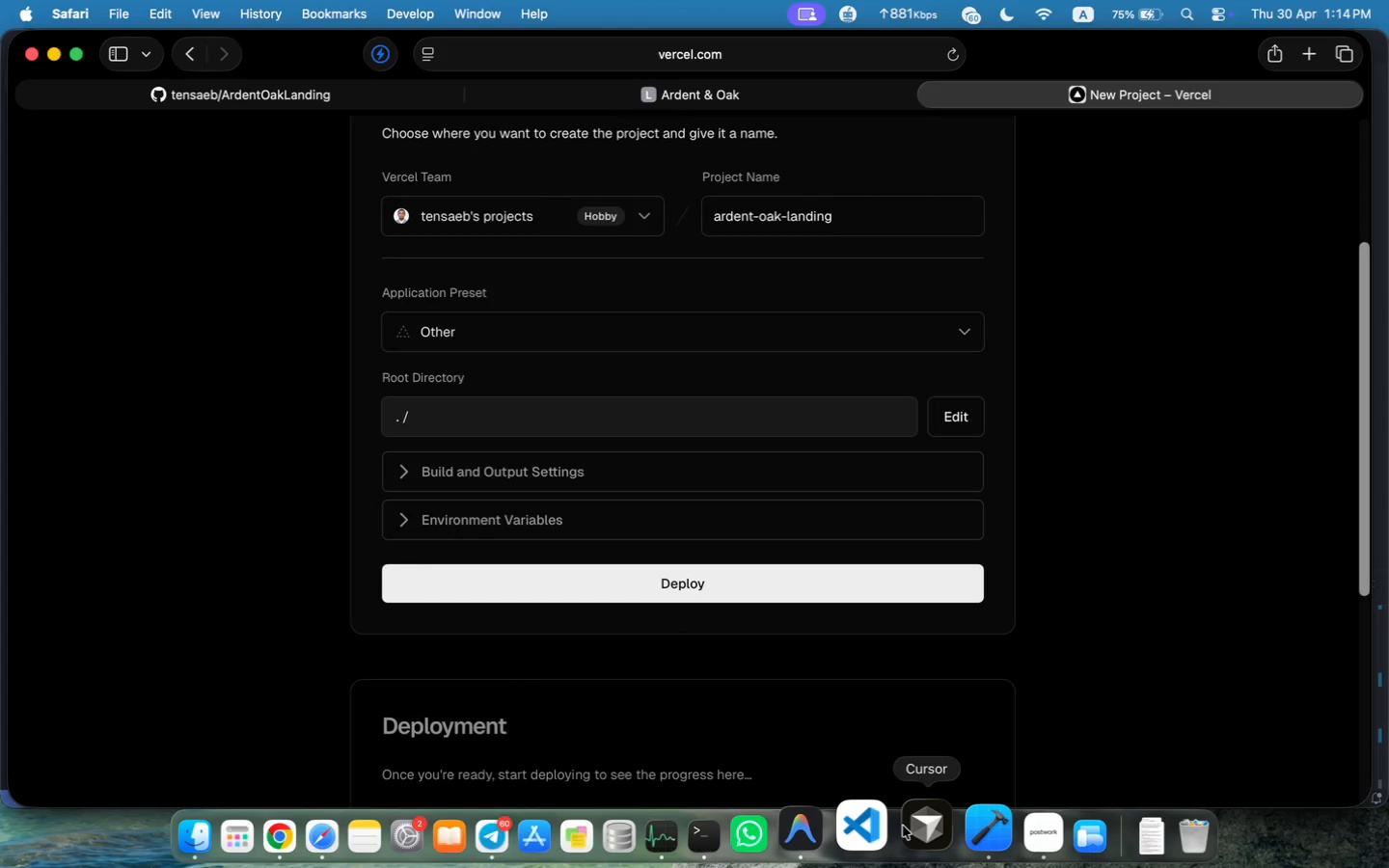 
type(git status)
 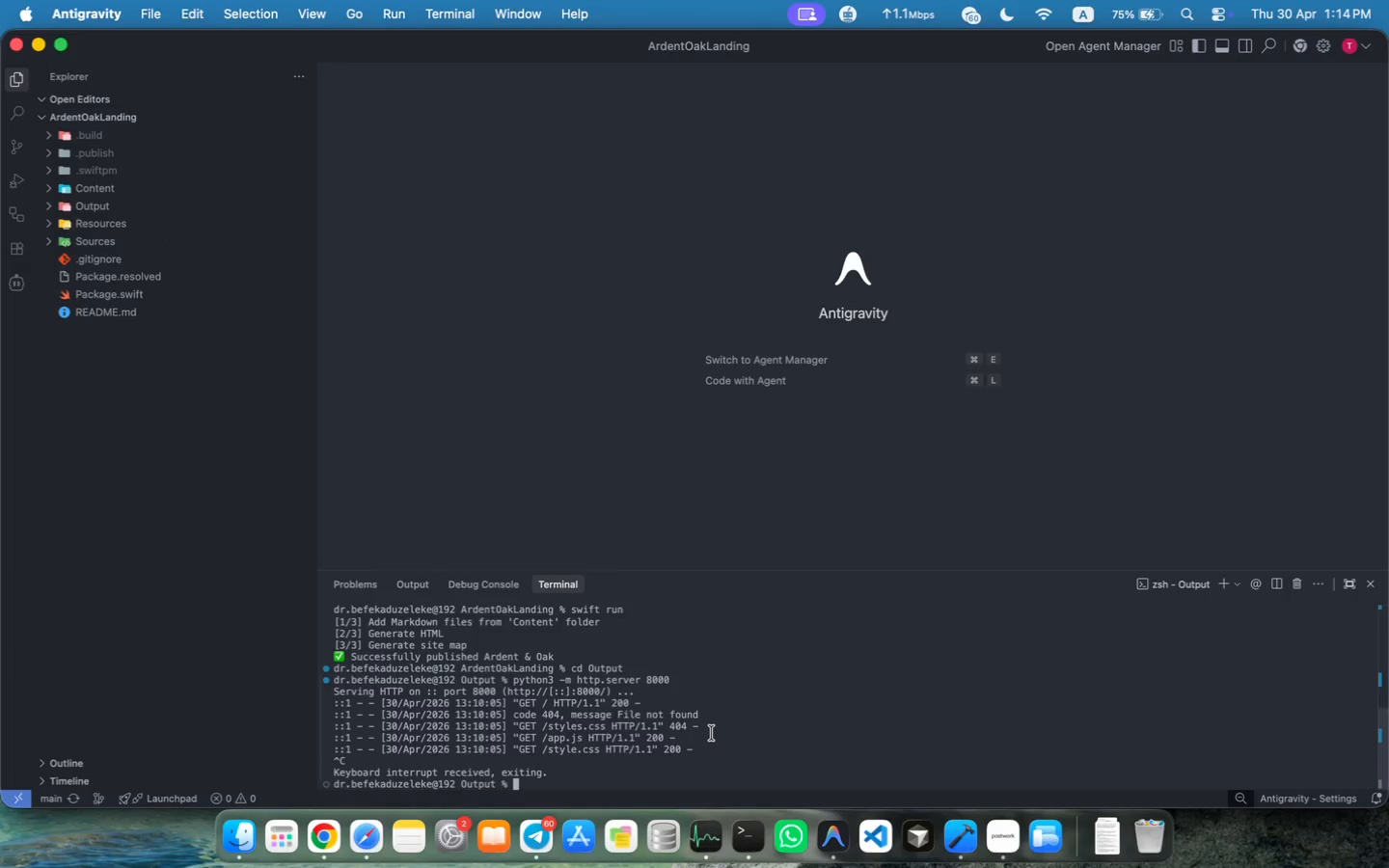 
key(Enter)
 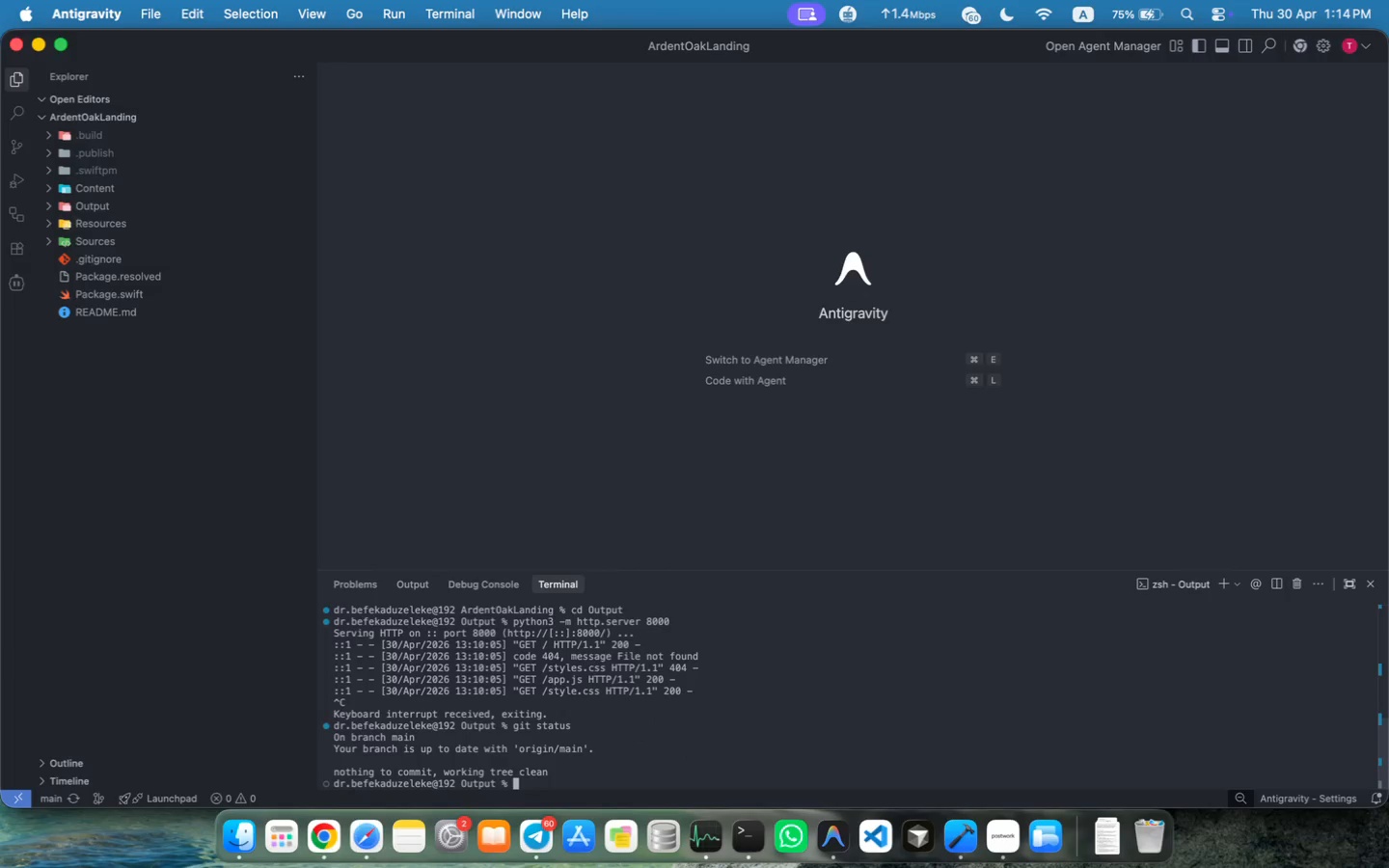 
left_click([100, 314])
 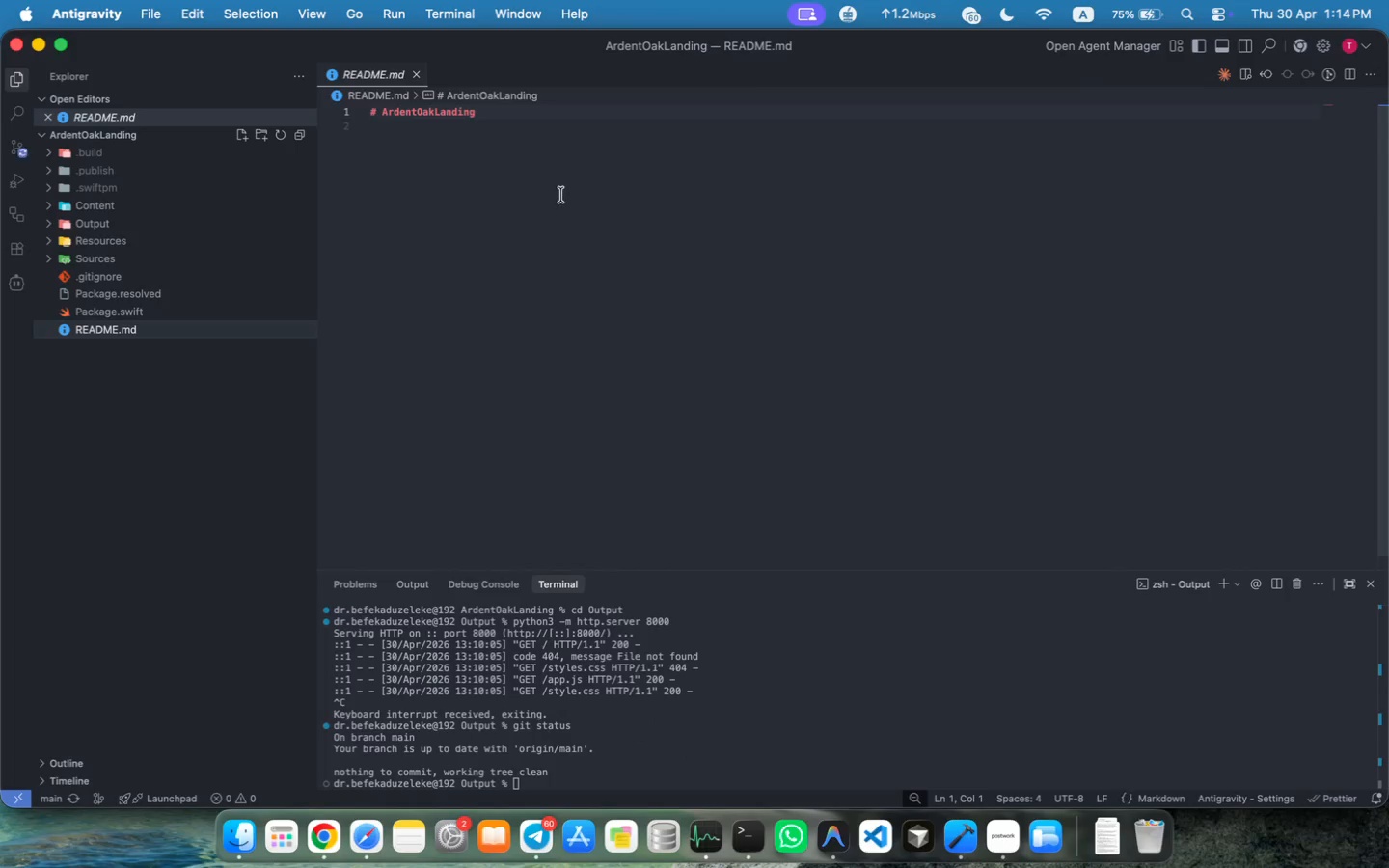 
left_click([561, 195])
 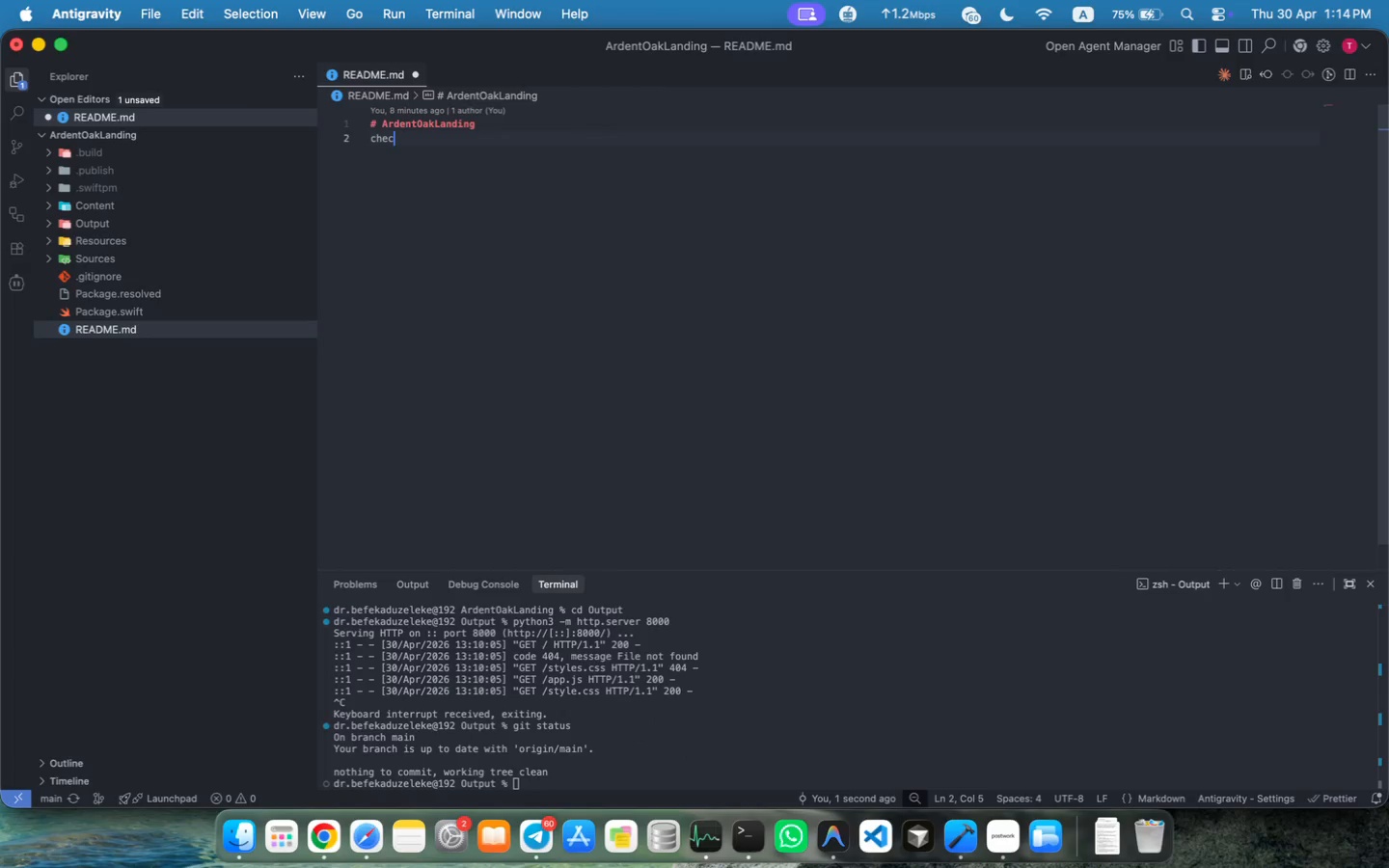 
type(checked and updated)
 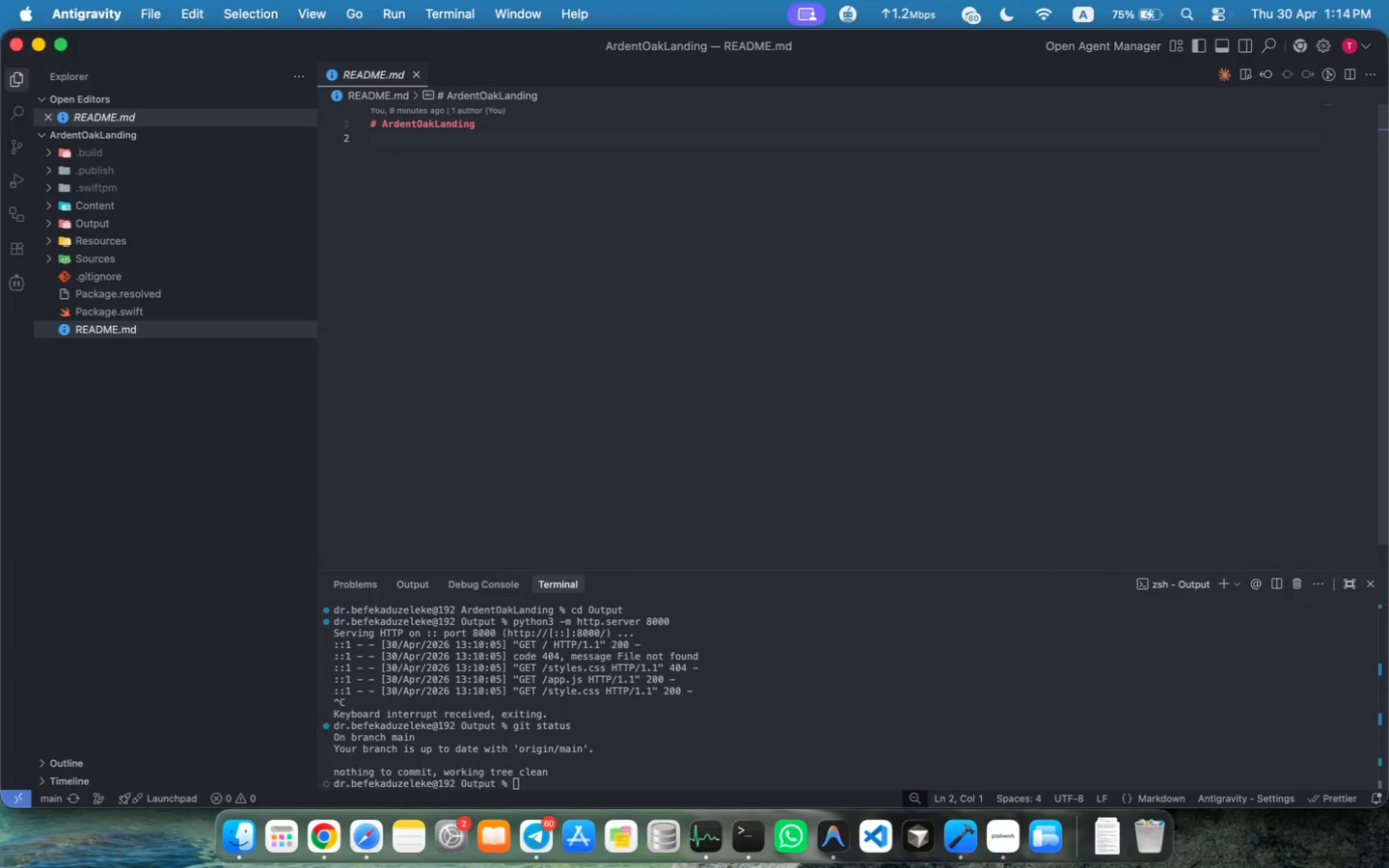 
key(Meta+S)
 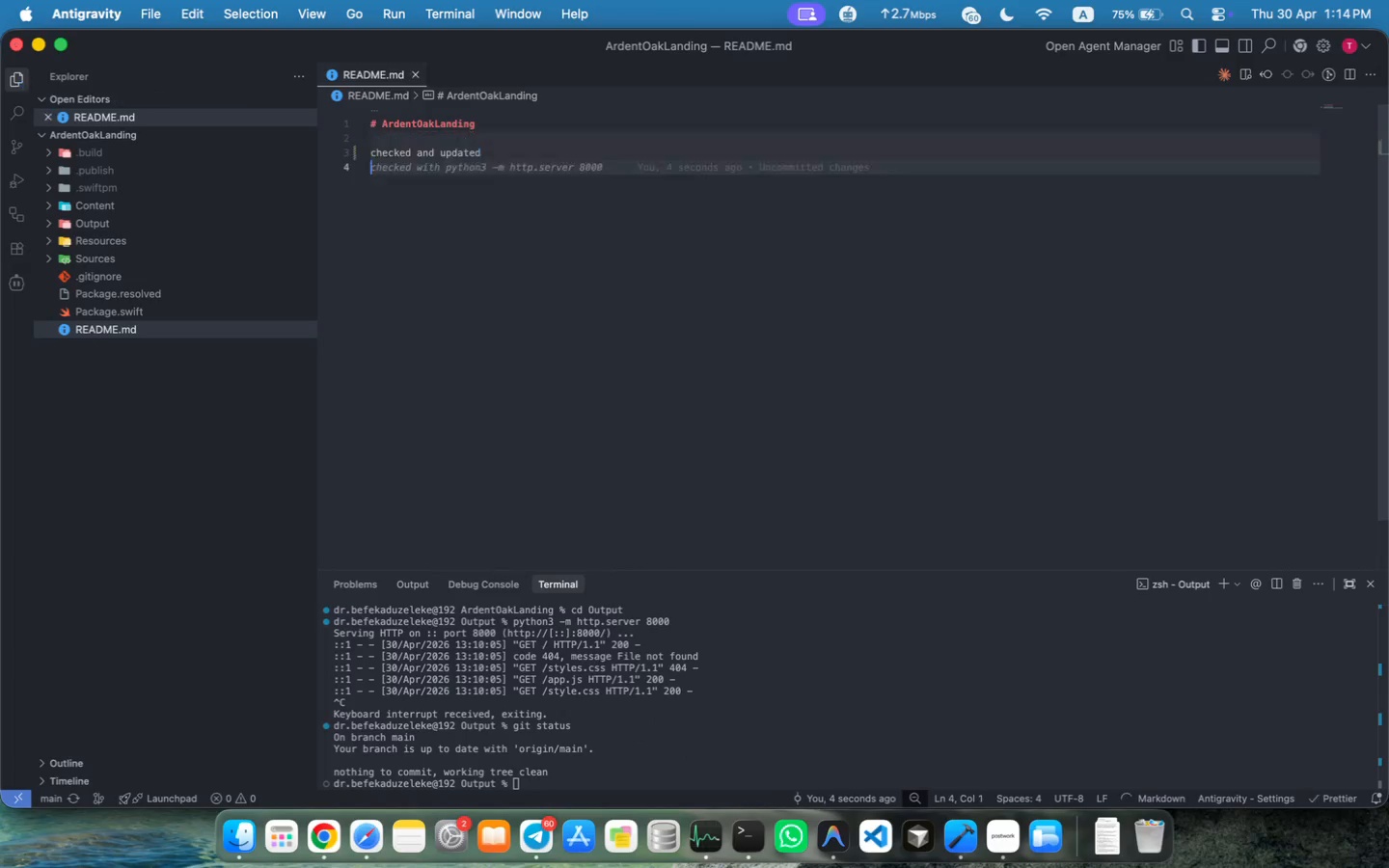 
left_click([619, 687])
 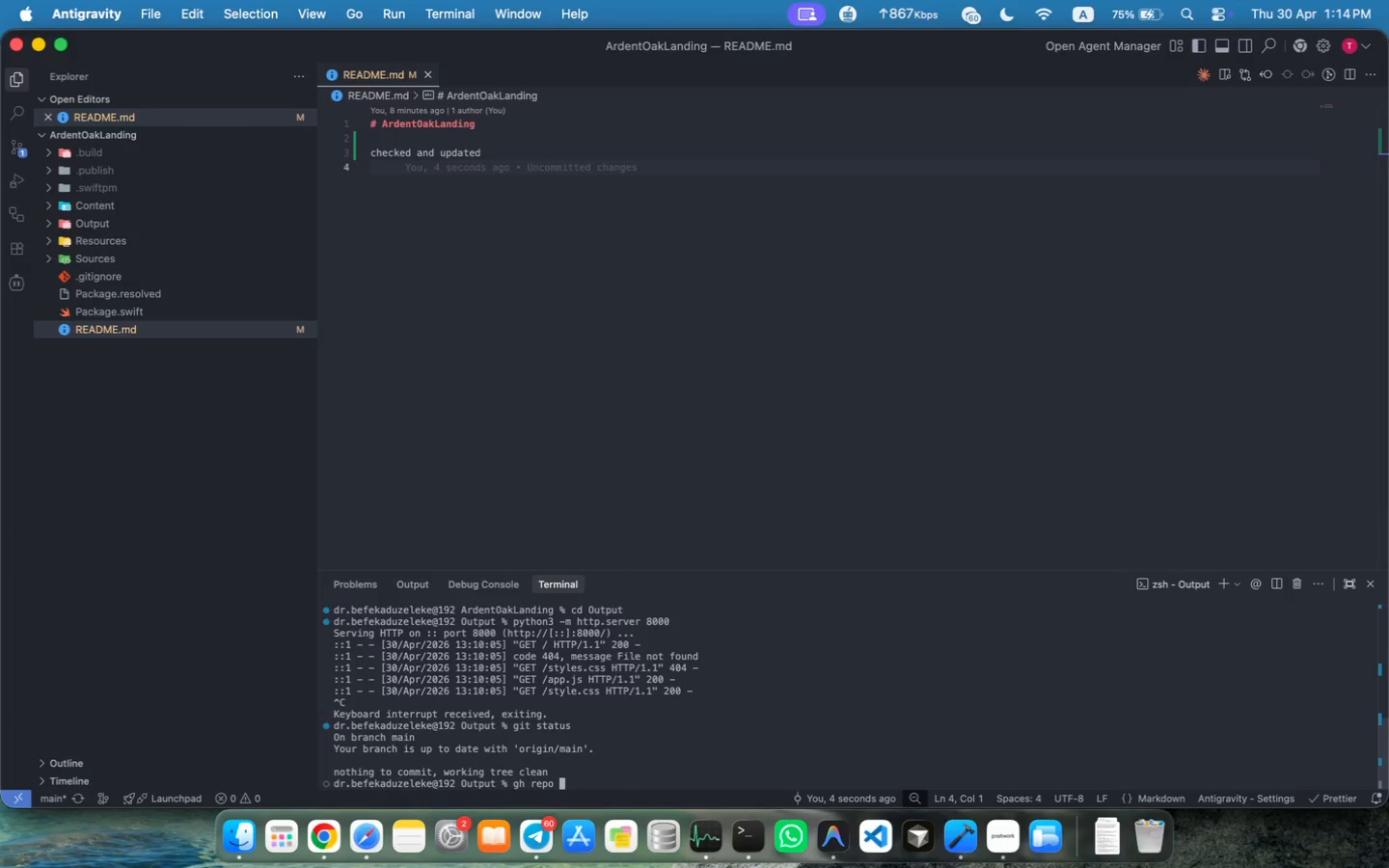 
type(gh repo )
 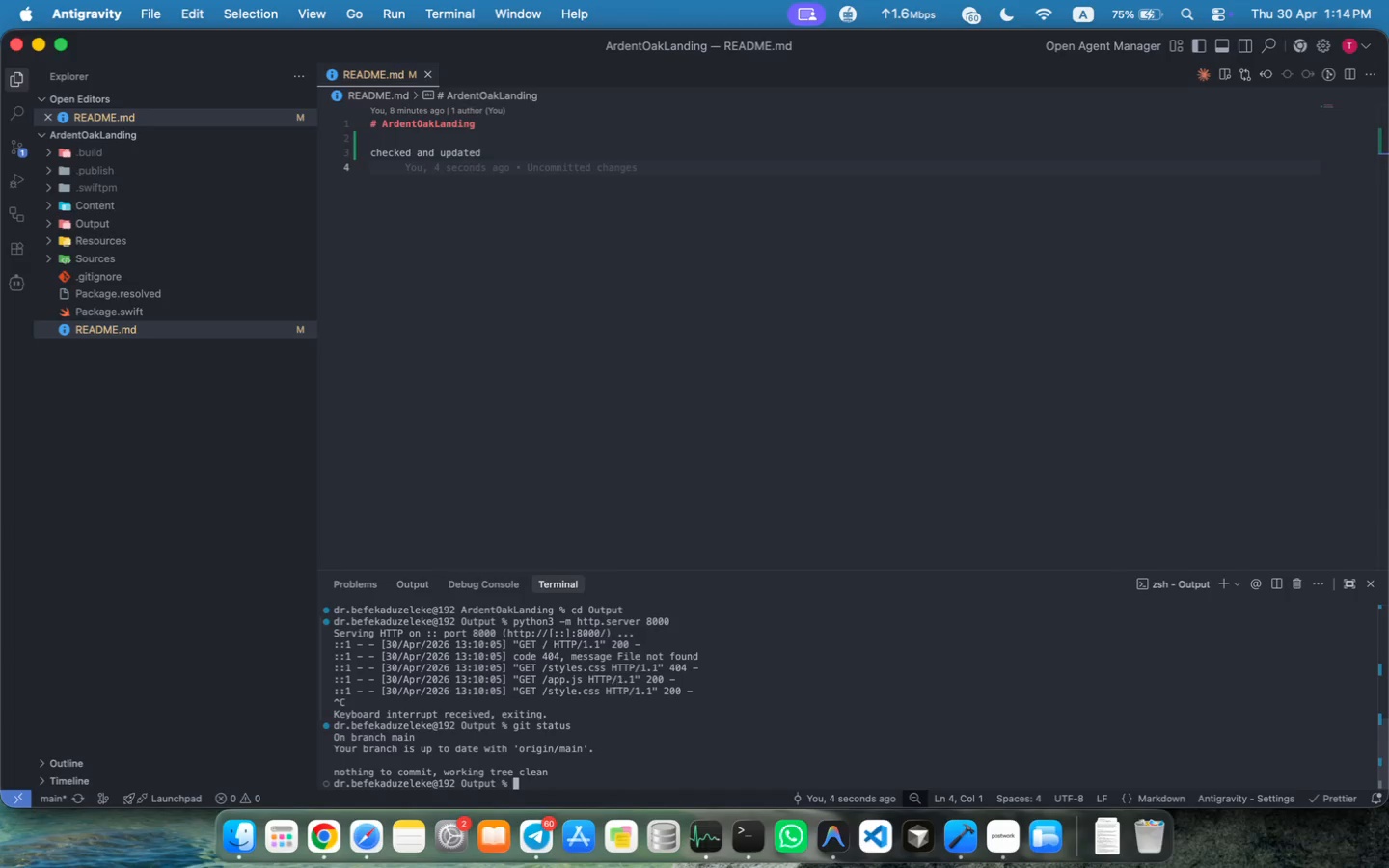 
wait(6.51)
 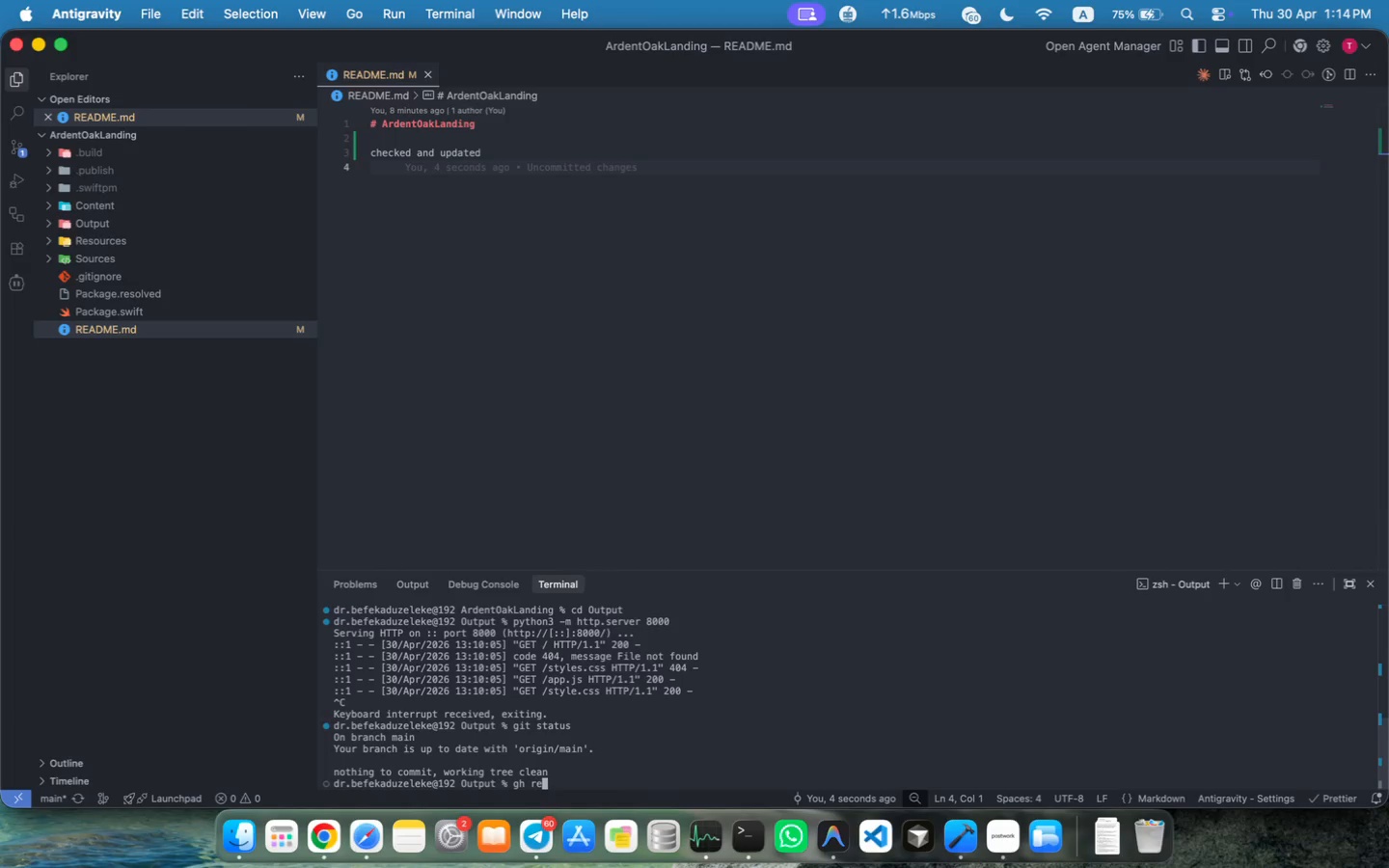 
hold_key(key=CommandLeft, duration=0.31)
 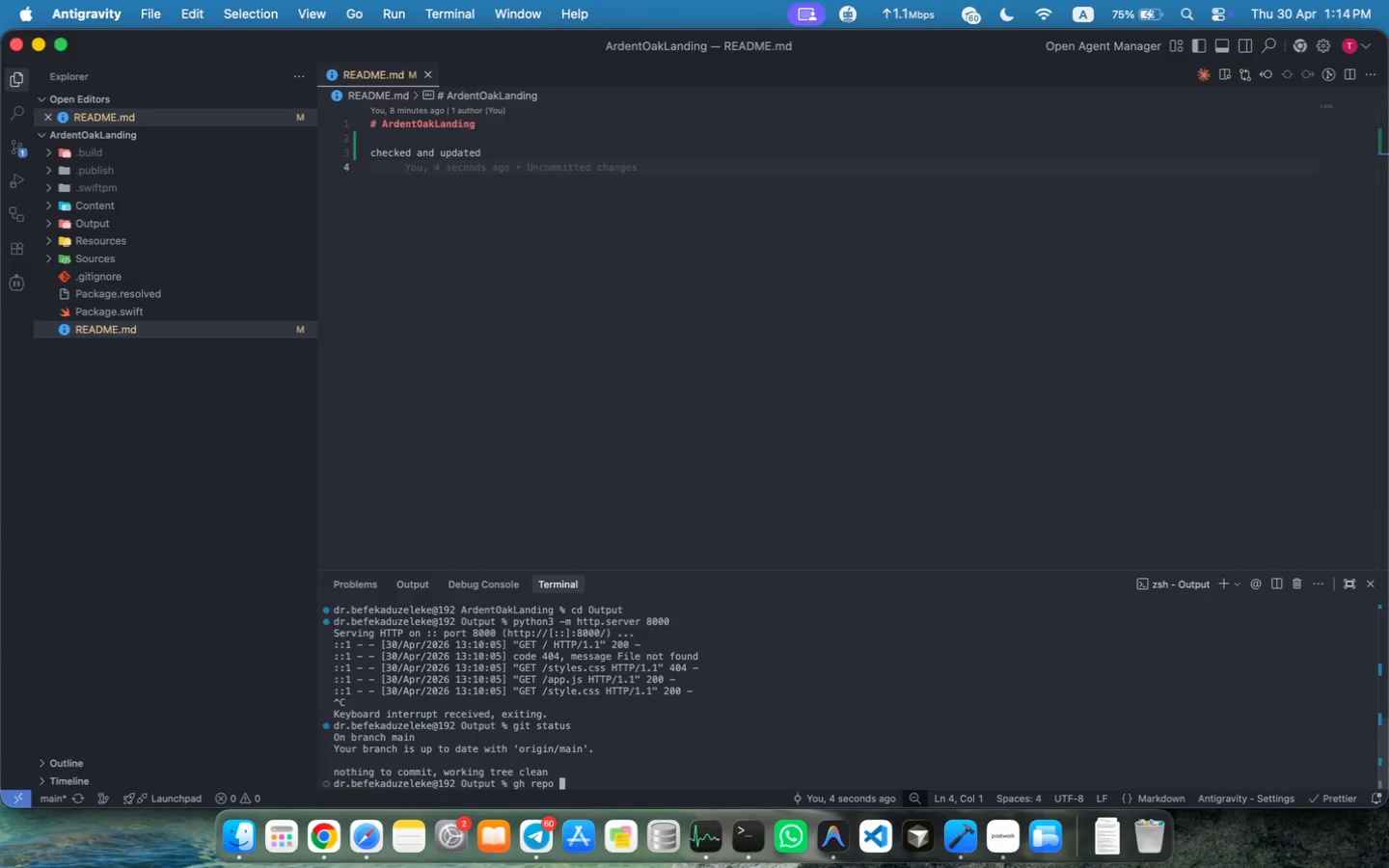 